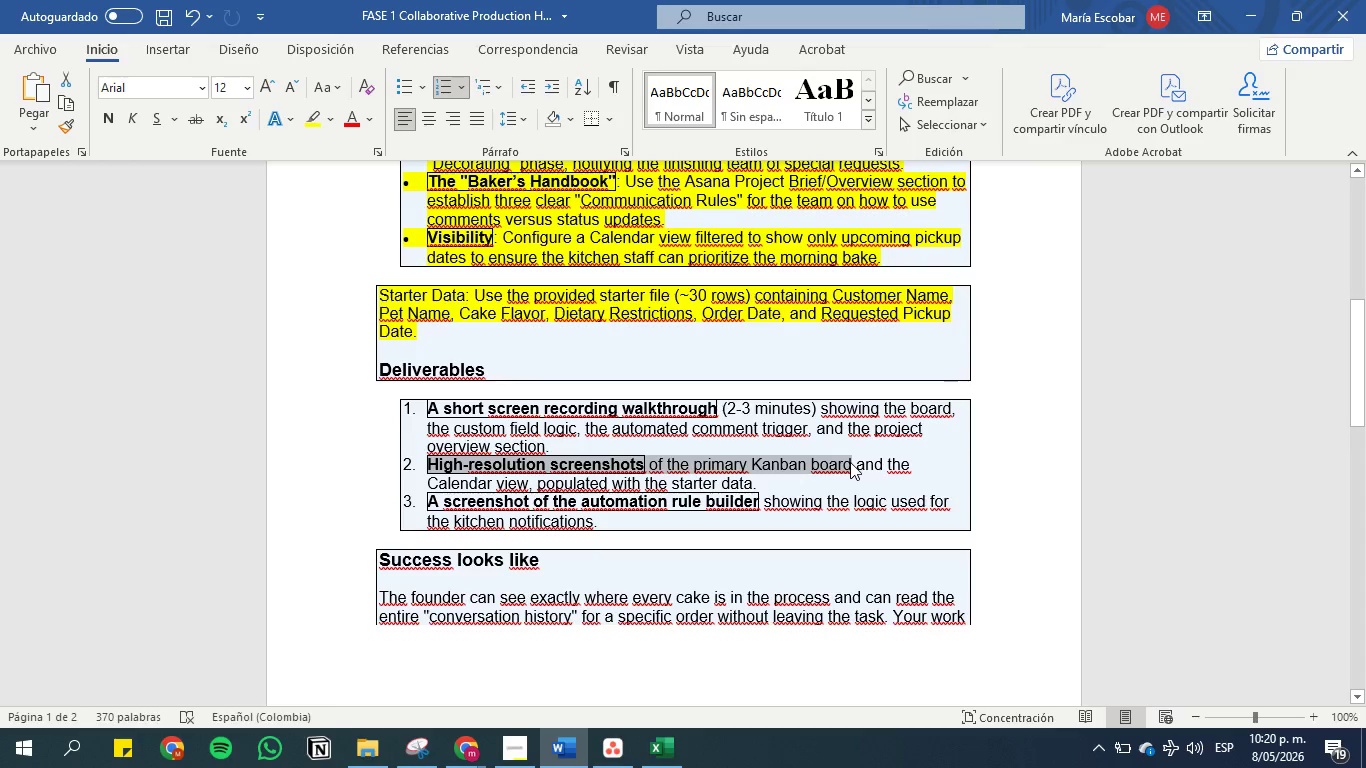 
hold_key(key=ControlLeft, duration=0.97)
 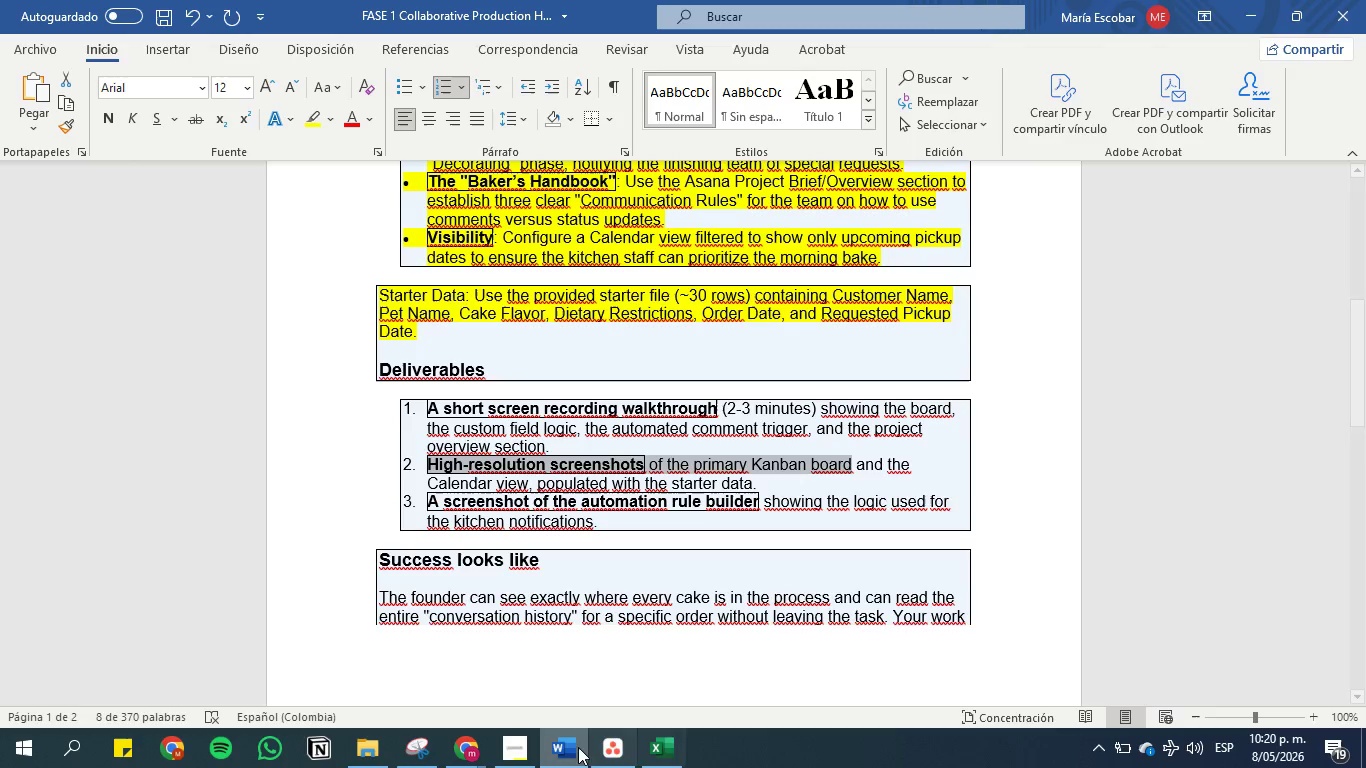 
hold_key(key=C, duration=0.33)
 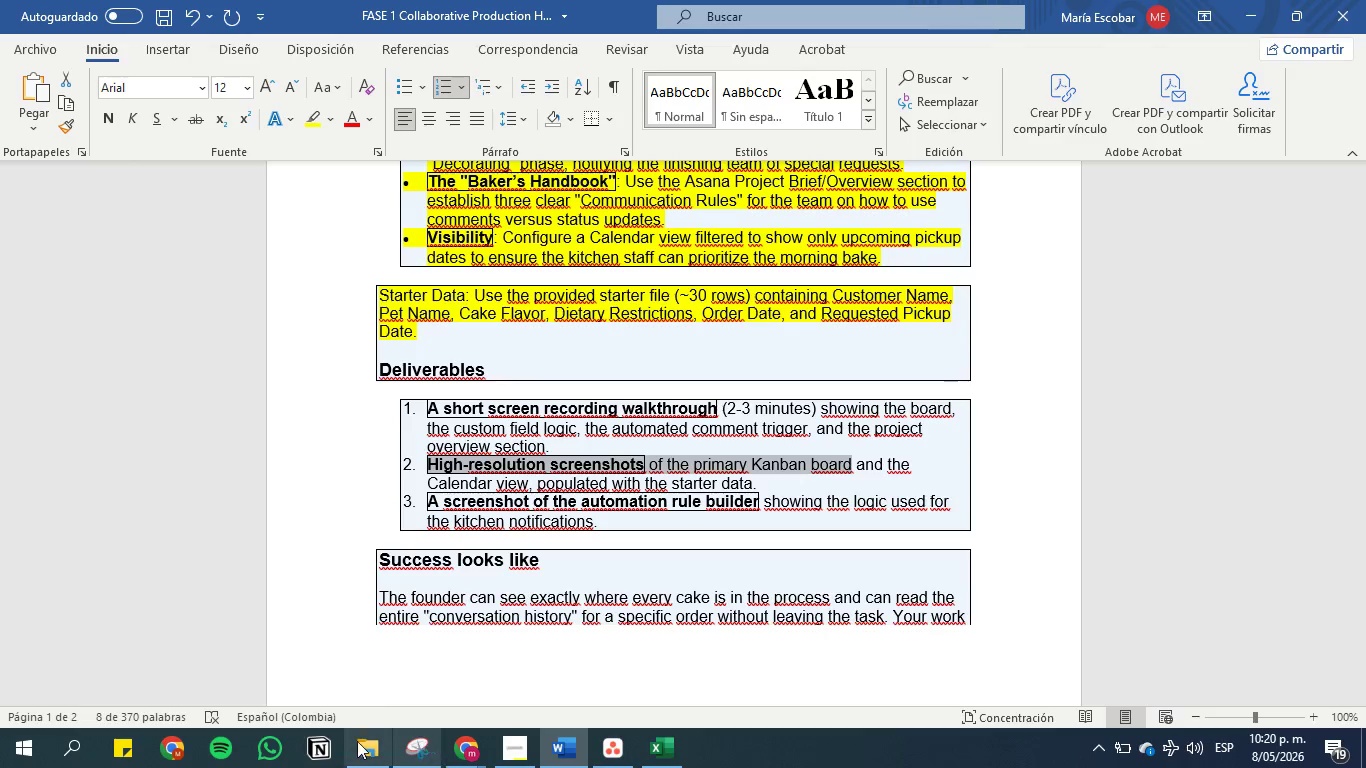 
left_click([357, 741])
 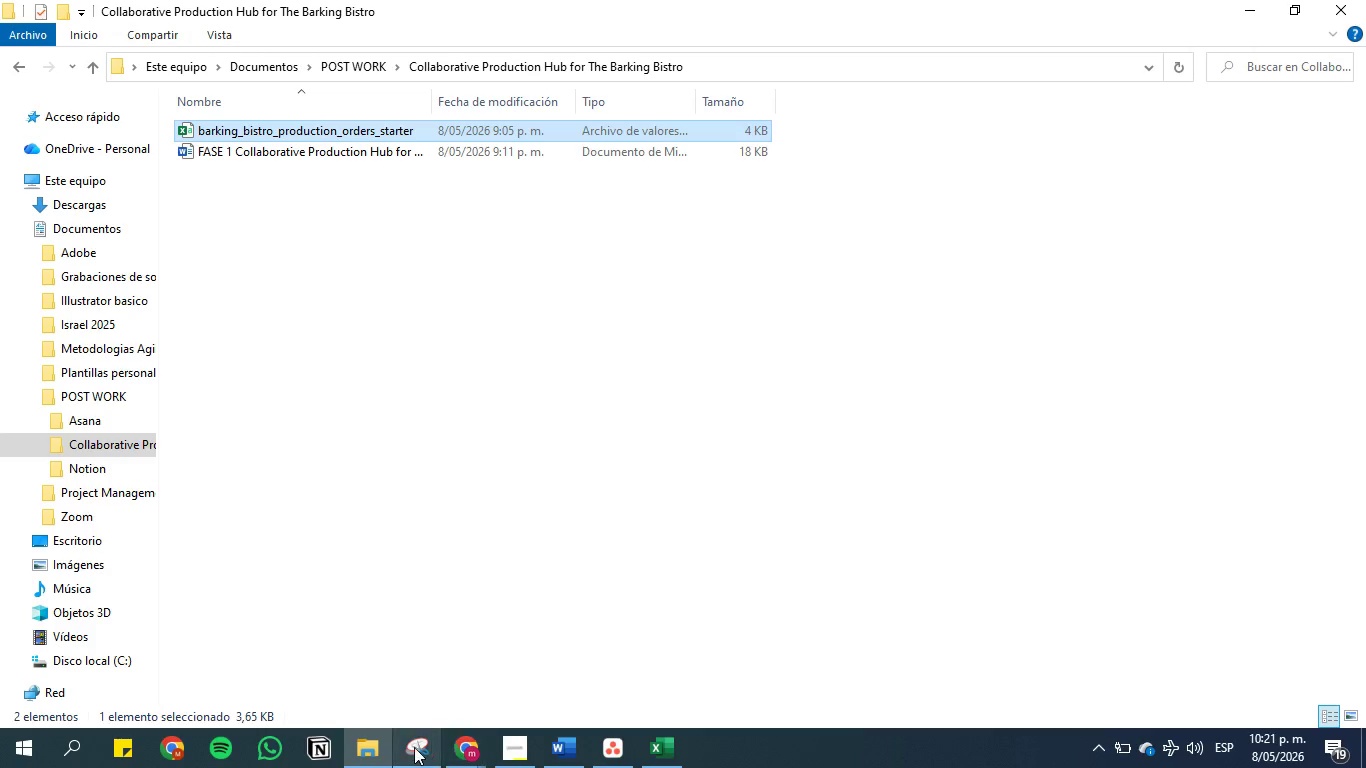 
left_click([421, 748])
 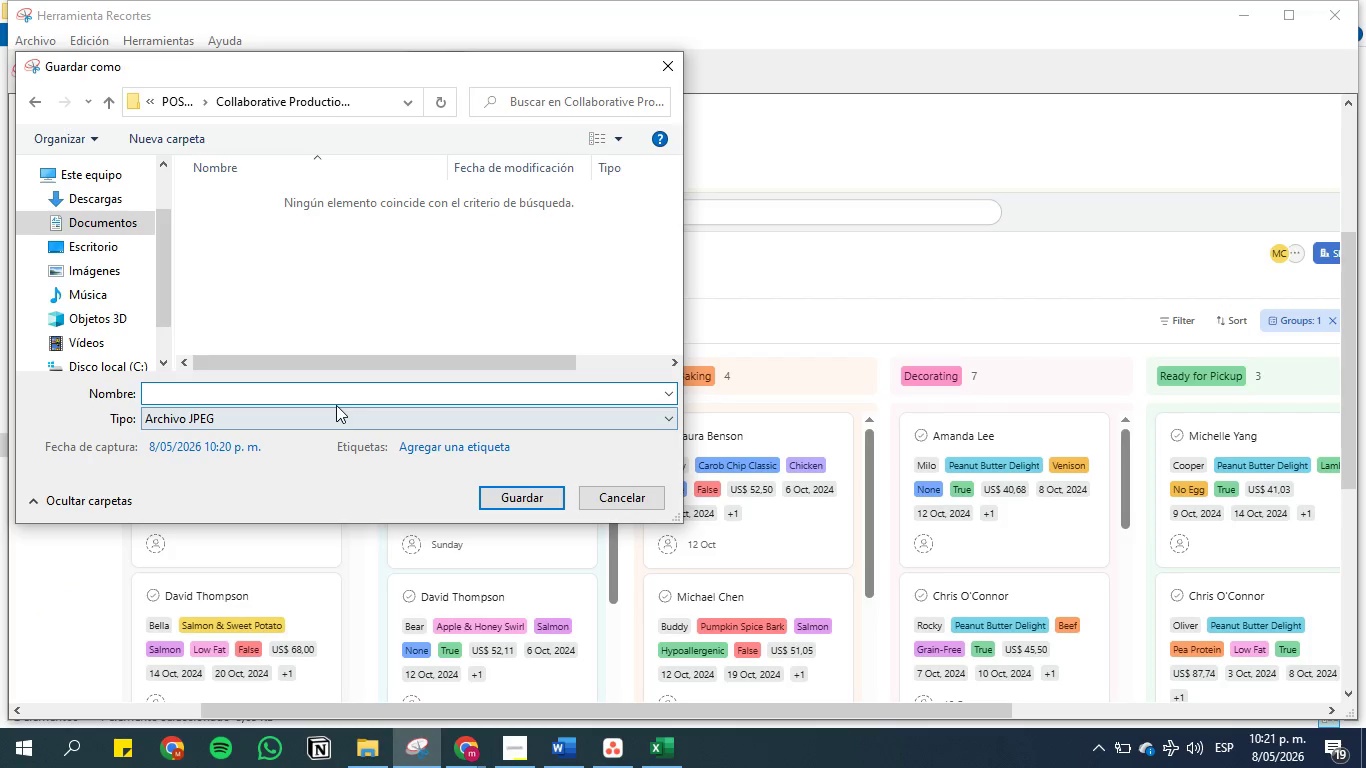 
left_click([333, 393])
 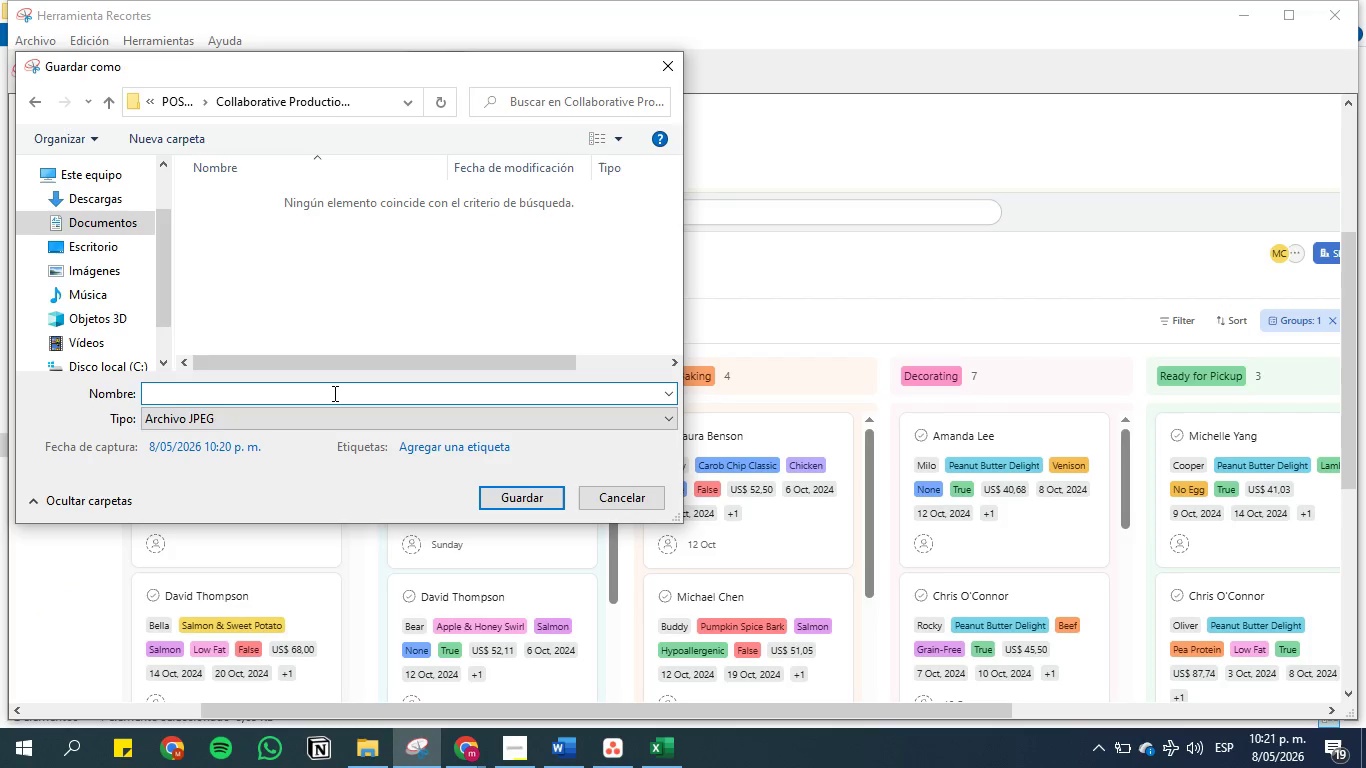 
key(Control+V)
 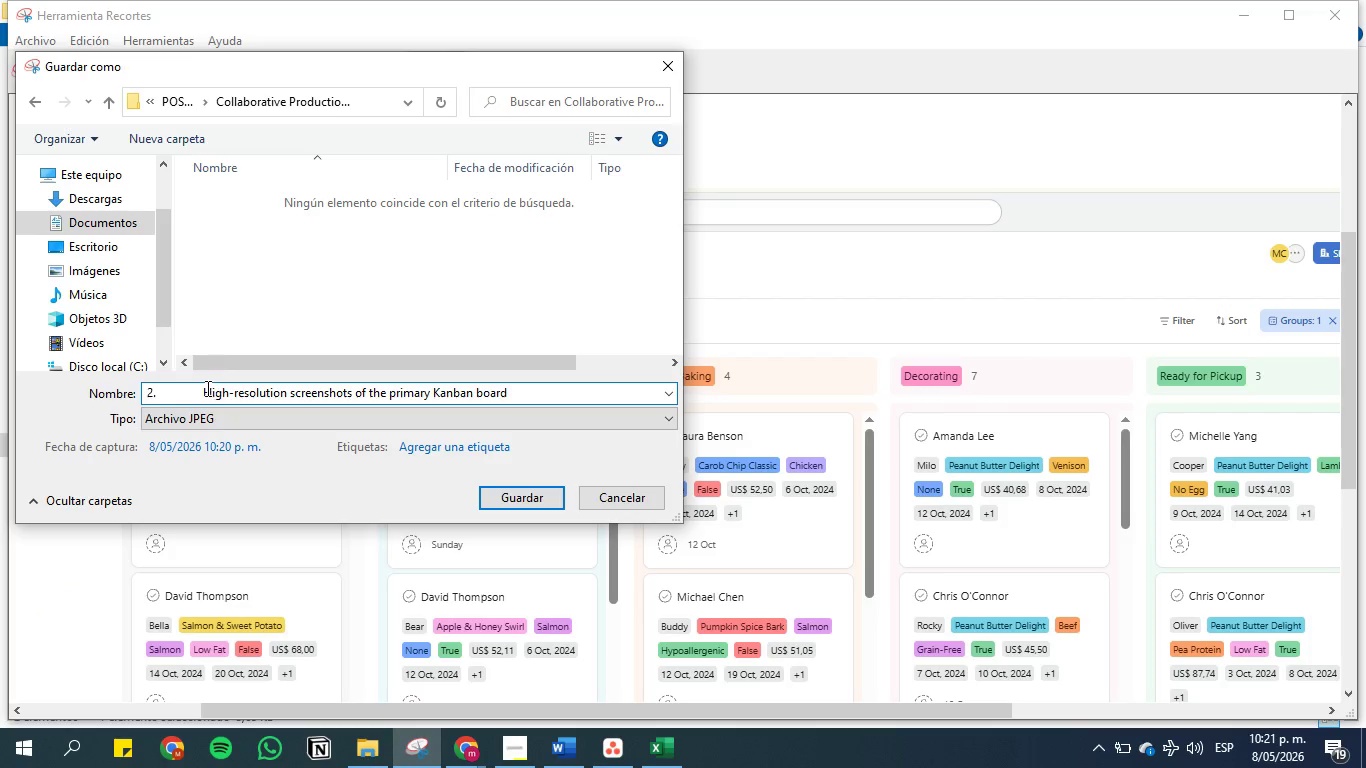 
left_click([203, 388])
 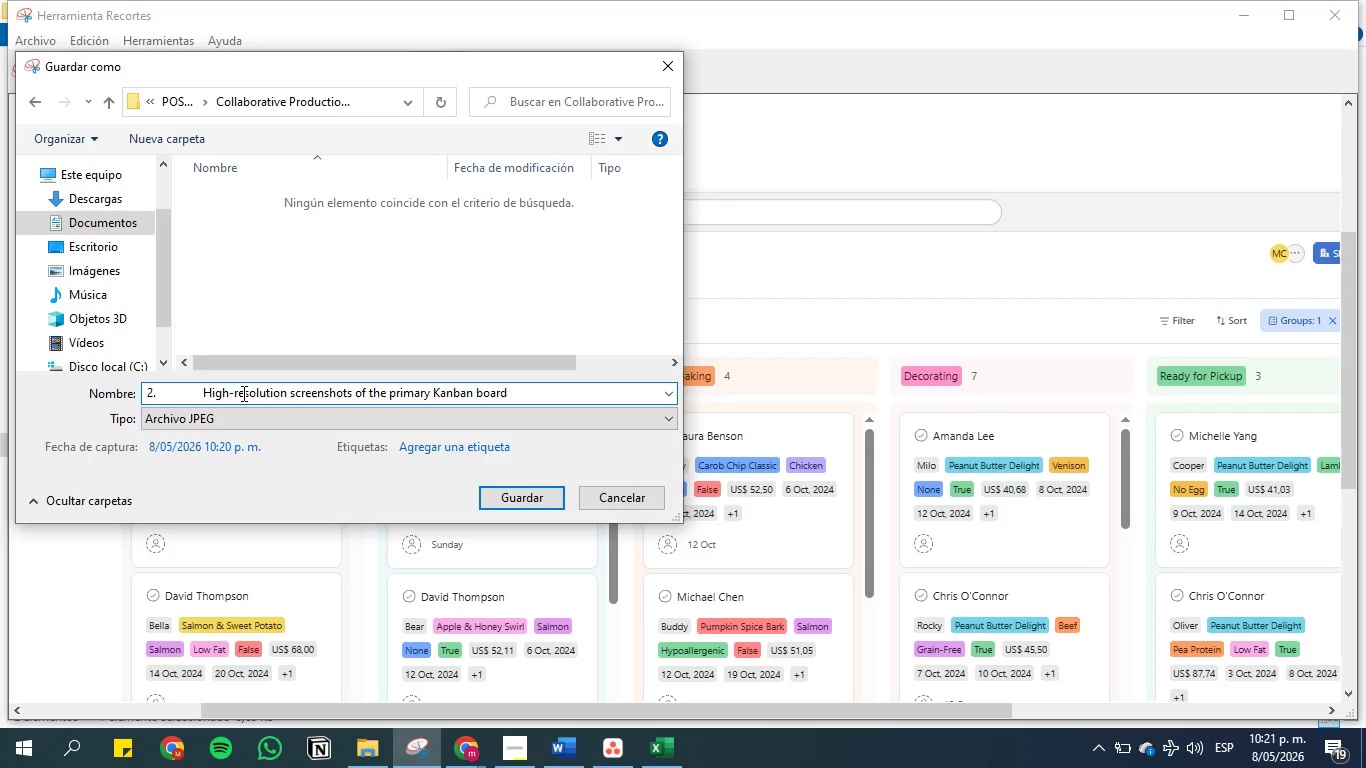 
key(Backspace)
 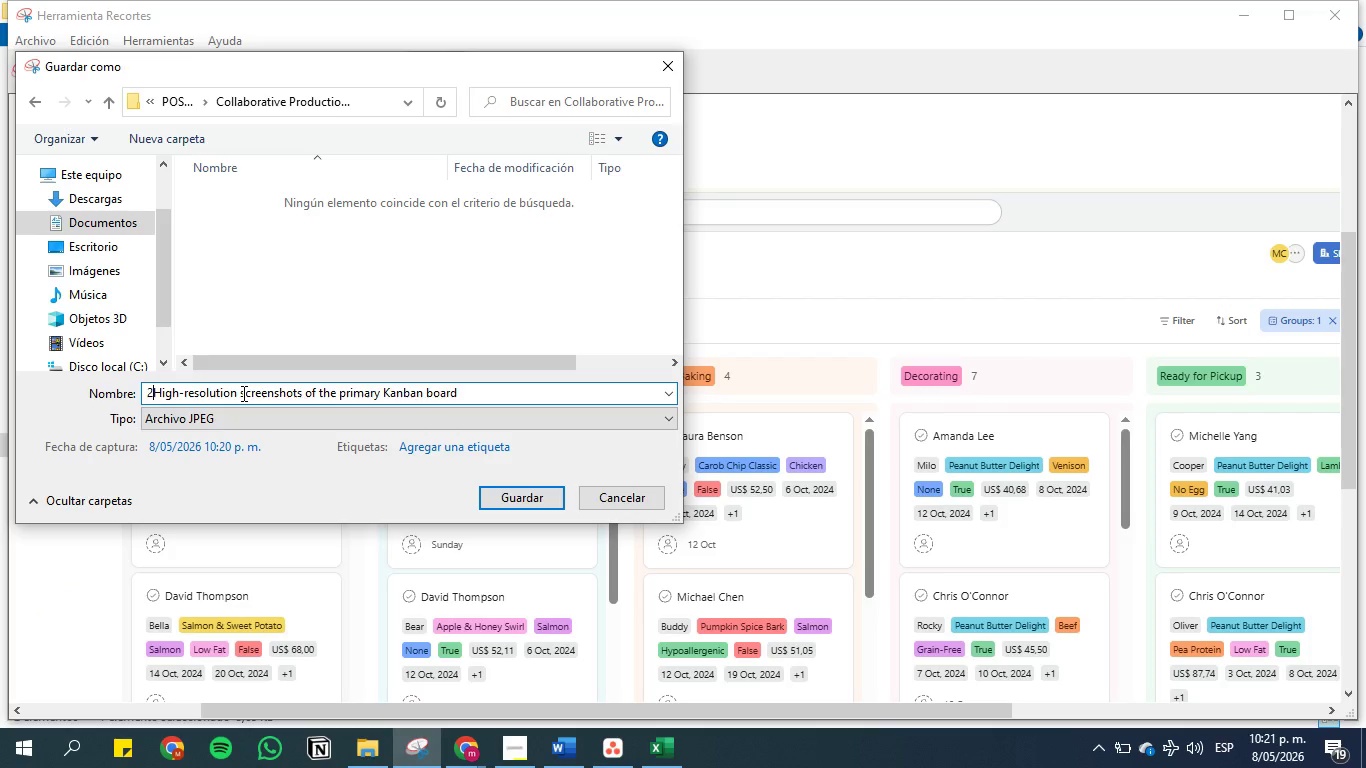 
key(Backspace)
 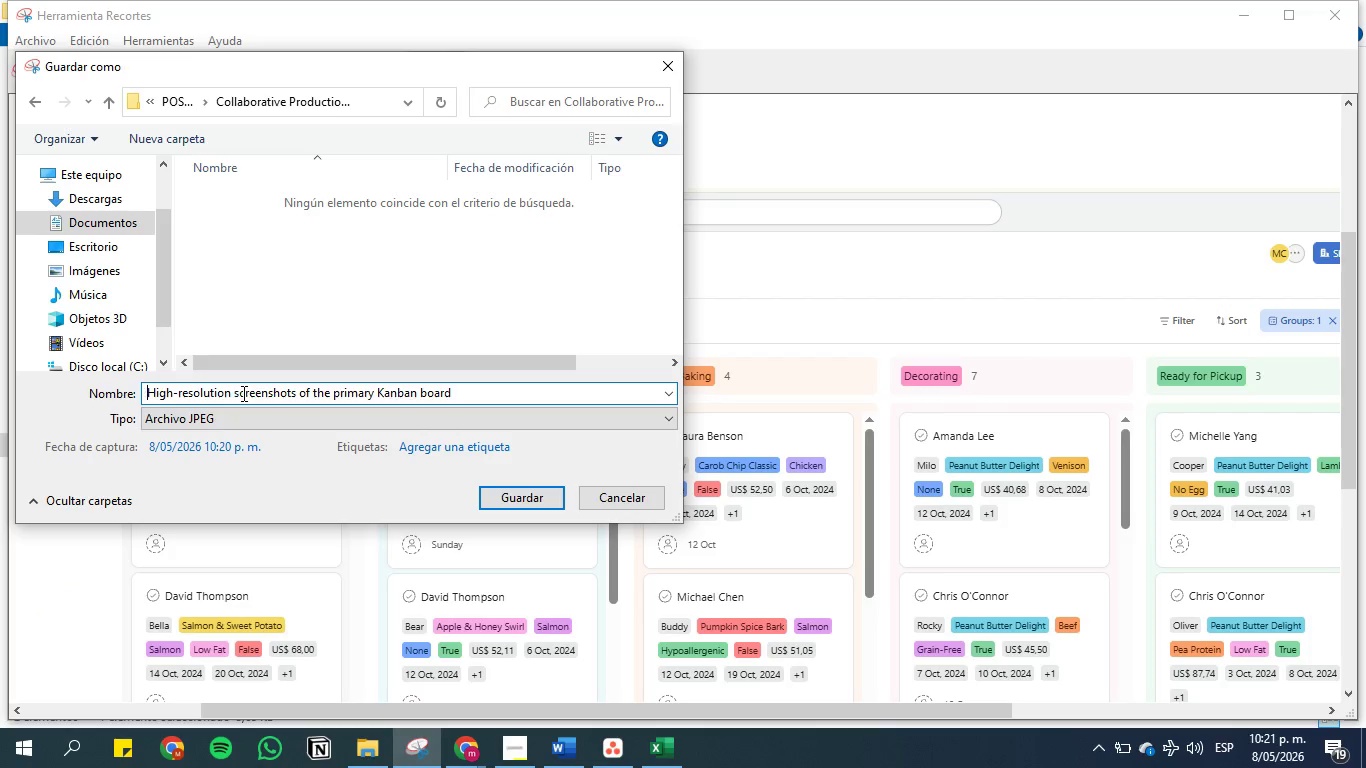 
key(Backspace)
 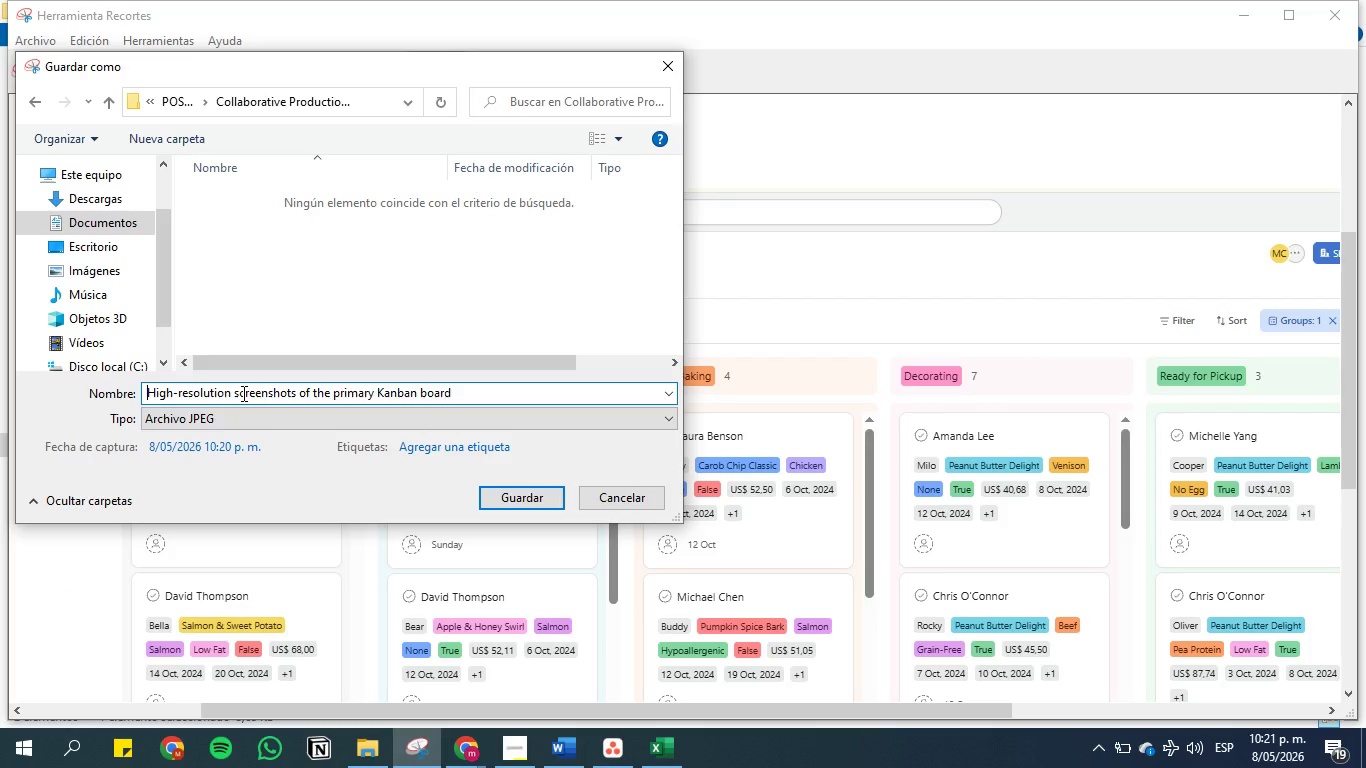 
key(Backspace)